 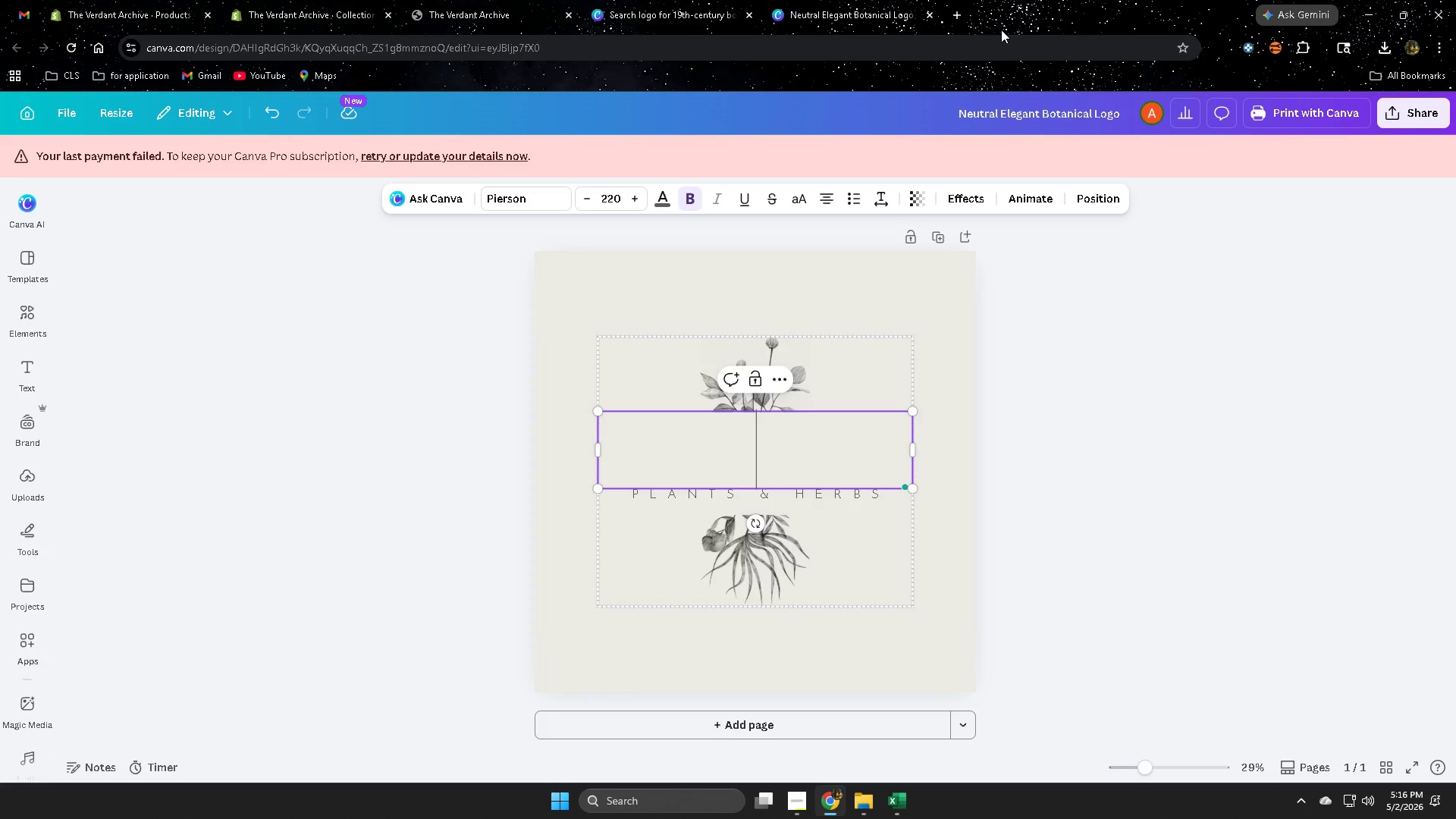 
key(Control+V)
 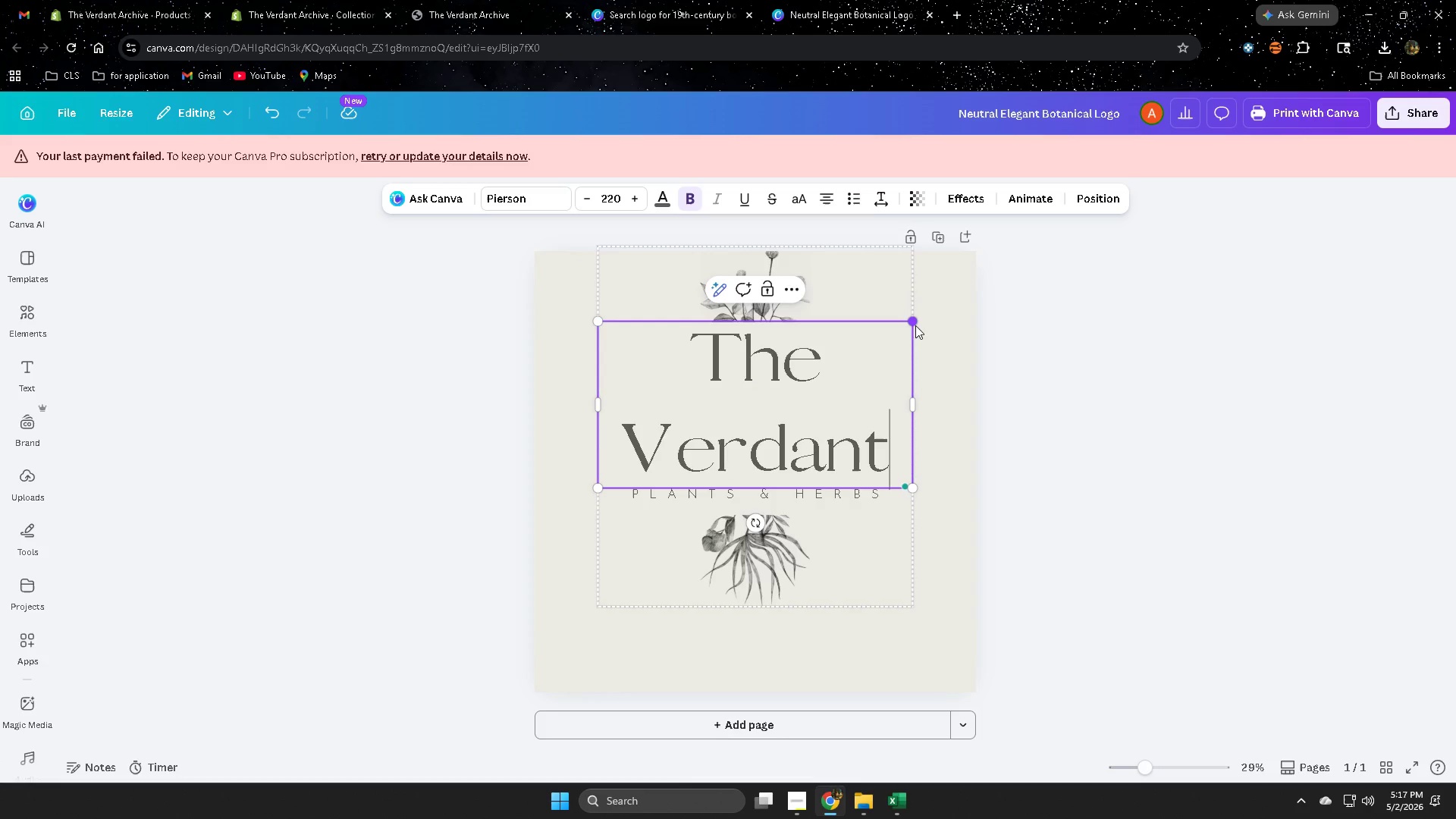 
left_click_drag(start_coordinate=[913, 323], to_coordinate=[921, 333])
 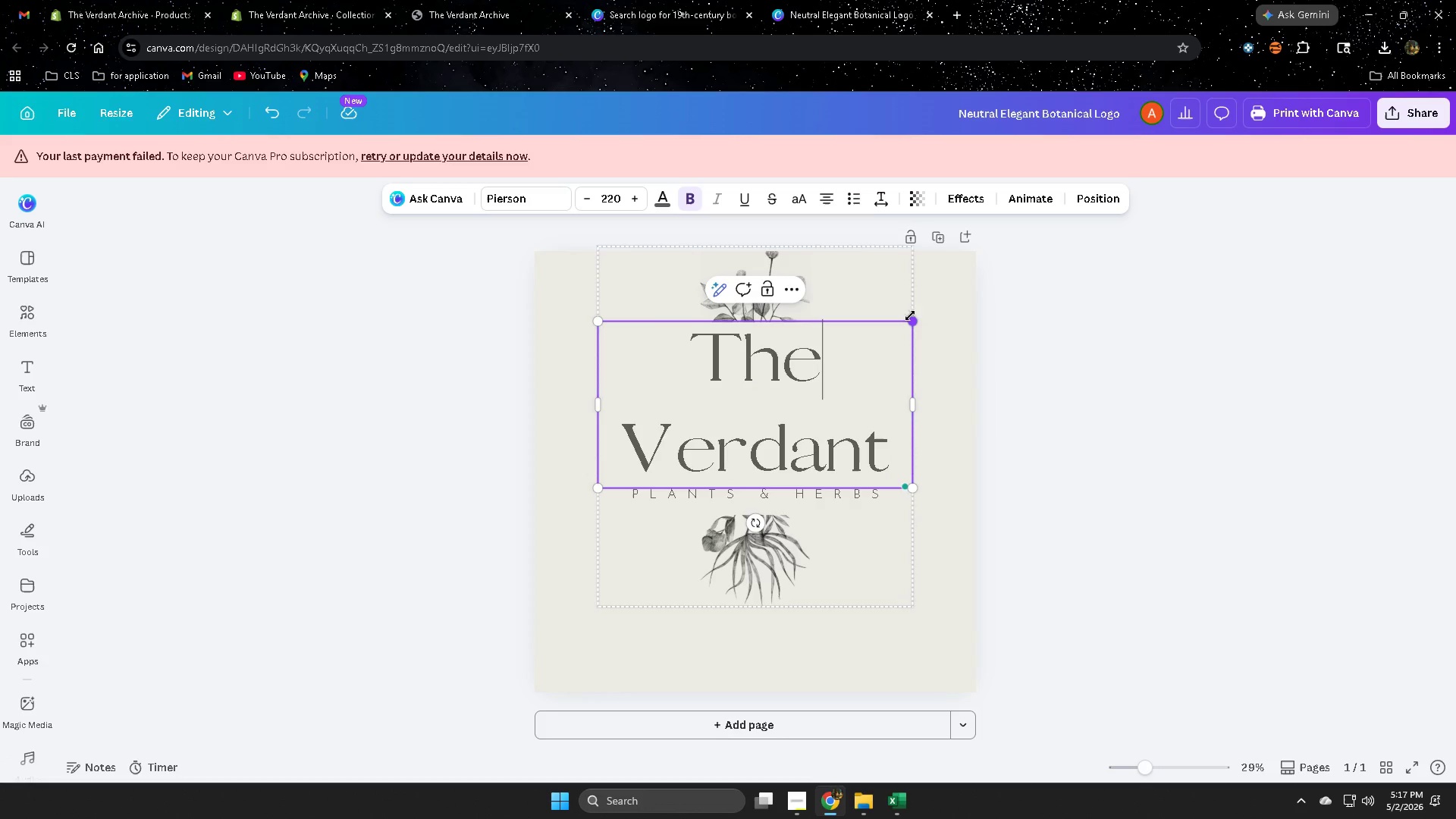 
left_click_drag(start_coordinate=[912, 321], to_coordinate=[877, 345])
 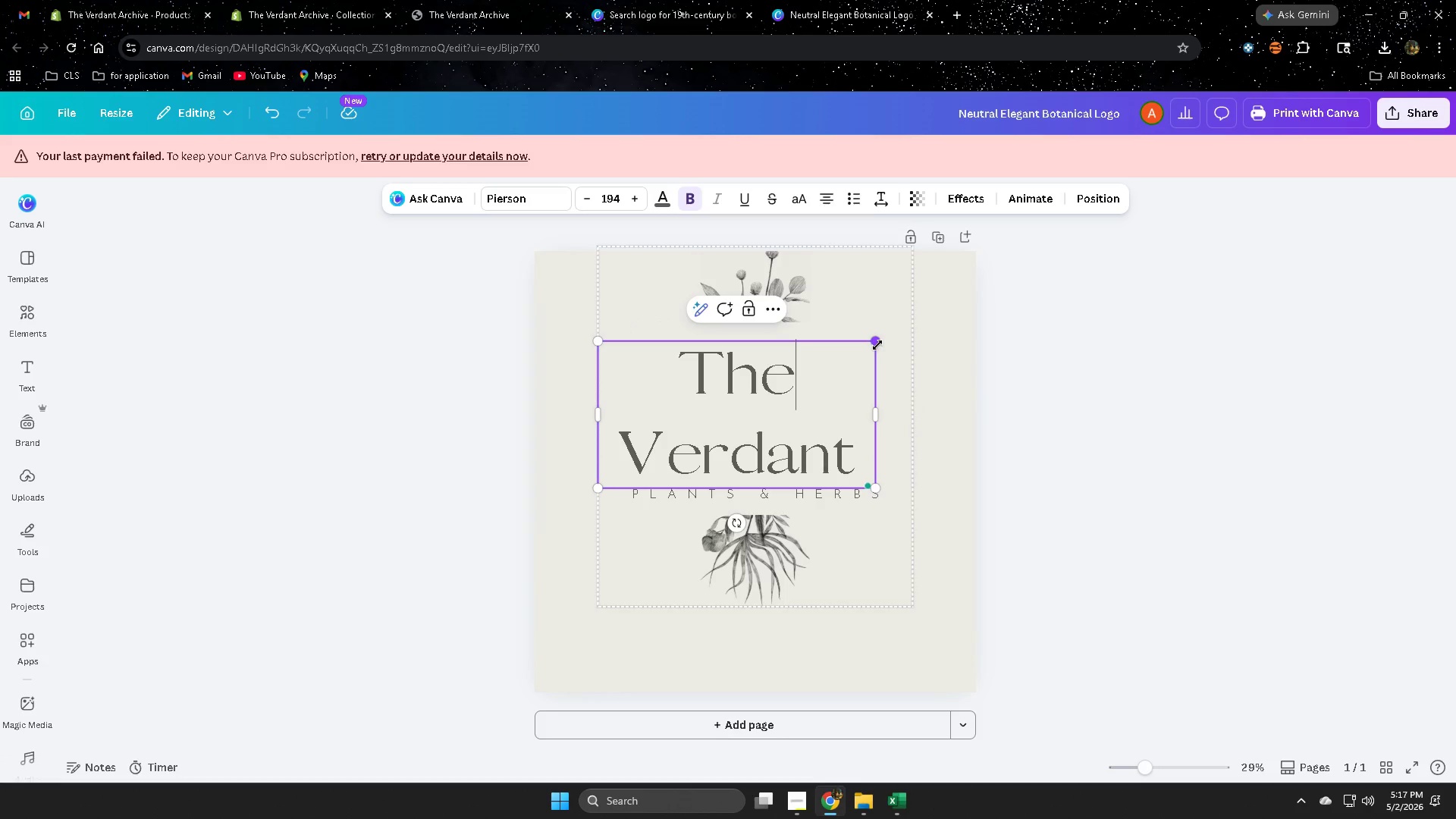 
left_click([877, 345])
 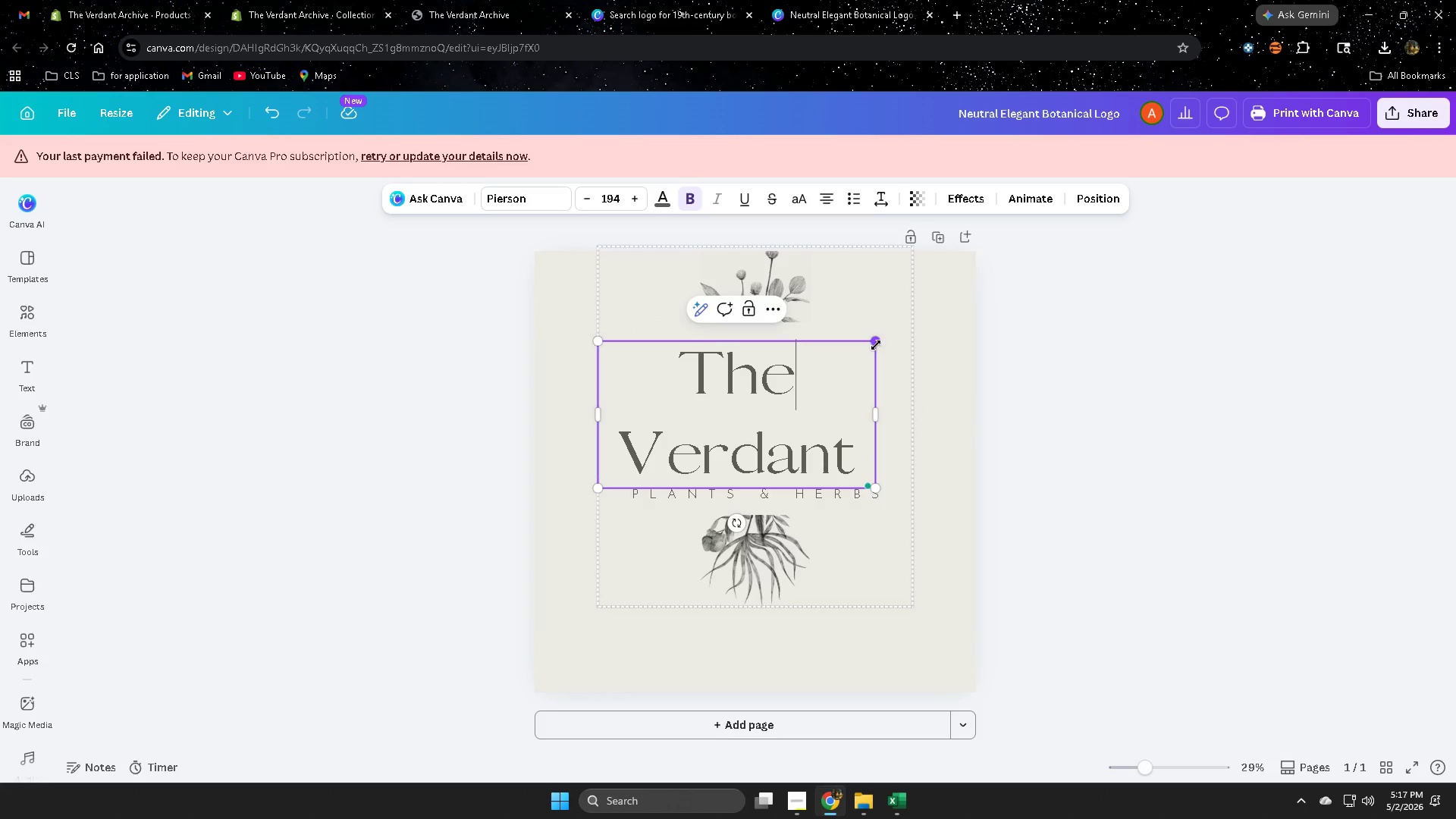 
left_click_drag(start_coordinate=[877, 345], to_coordinate=[839, 367])
 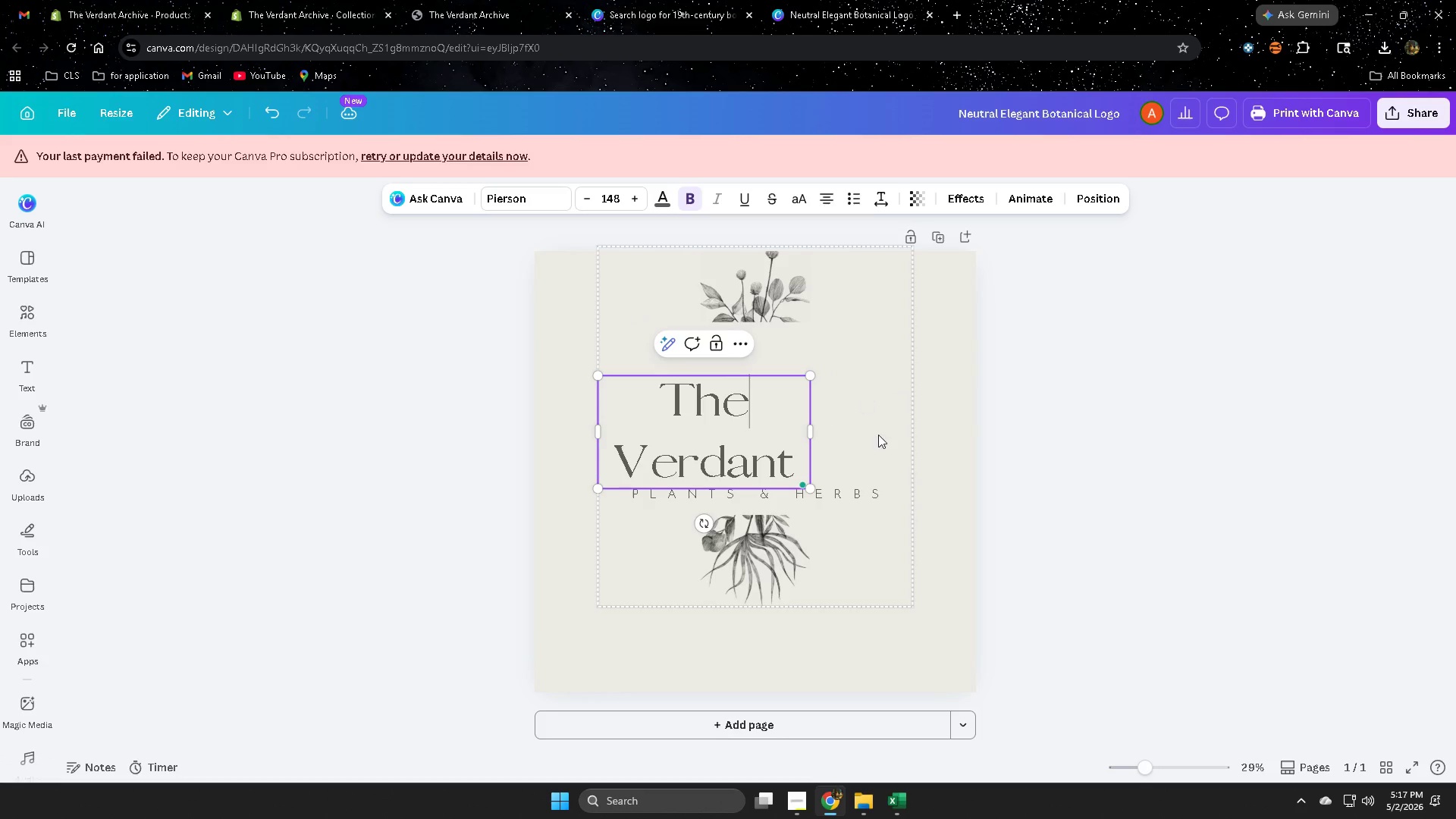 
scroll: coordinate [871, 435], scroll_direction: up, amount: 1.0
 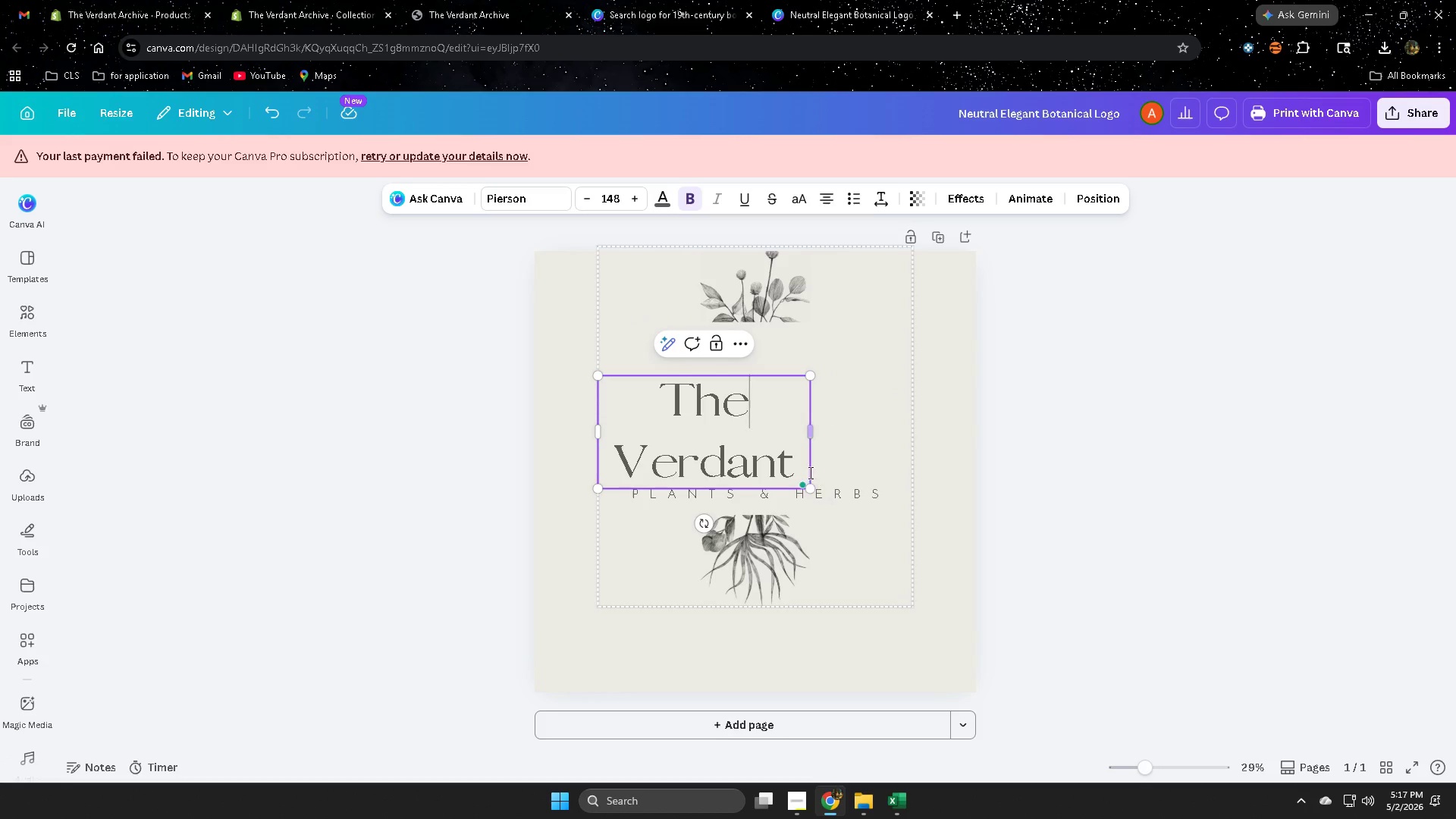 
left_click_drag(start_coordinate=[811, 439], to_coordinate=[882, 438])
 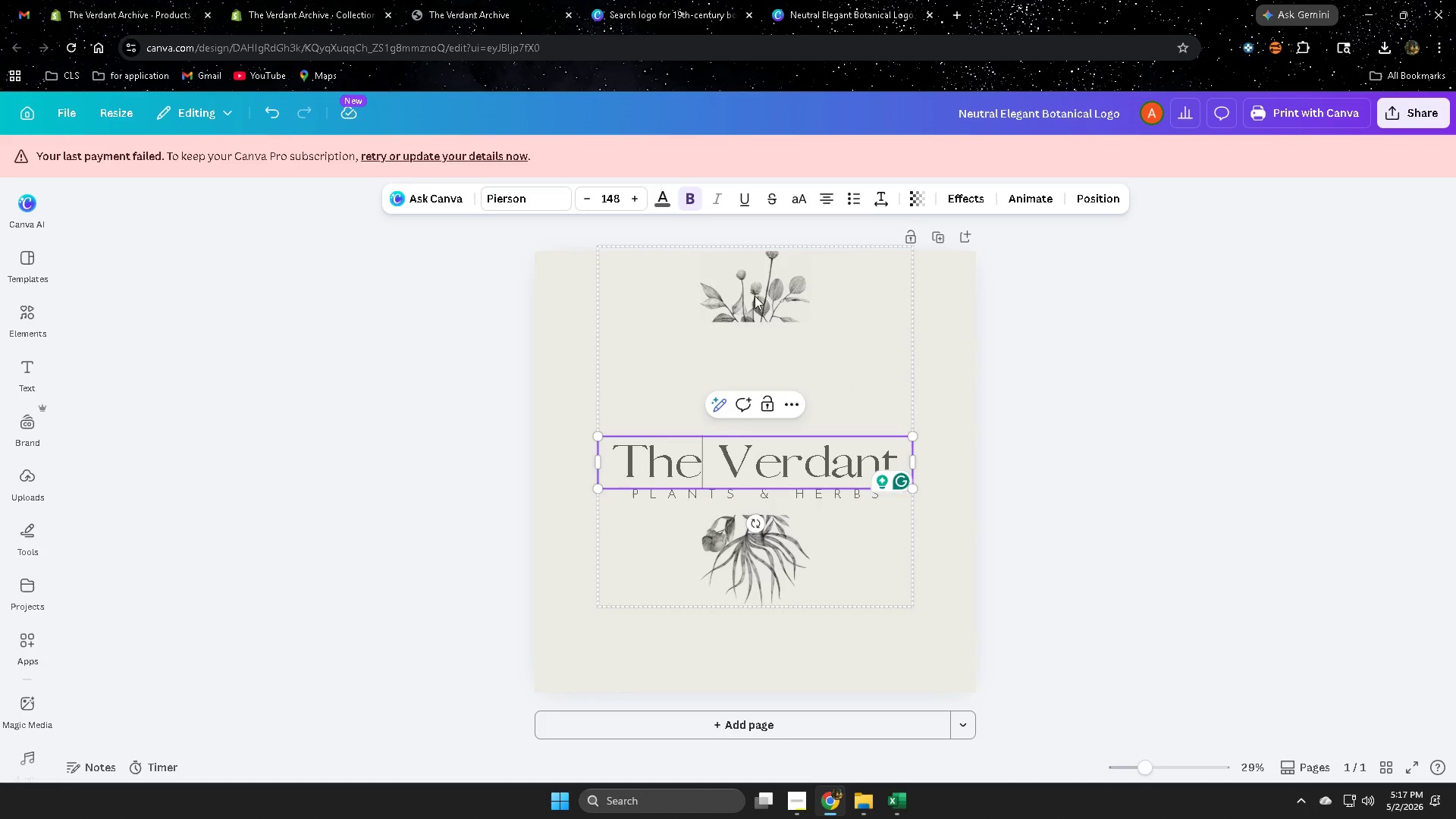 
left_click([755, 295])
 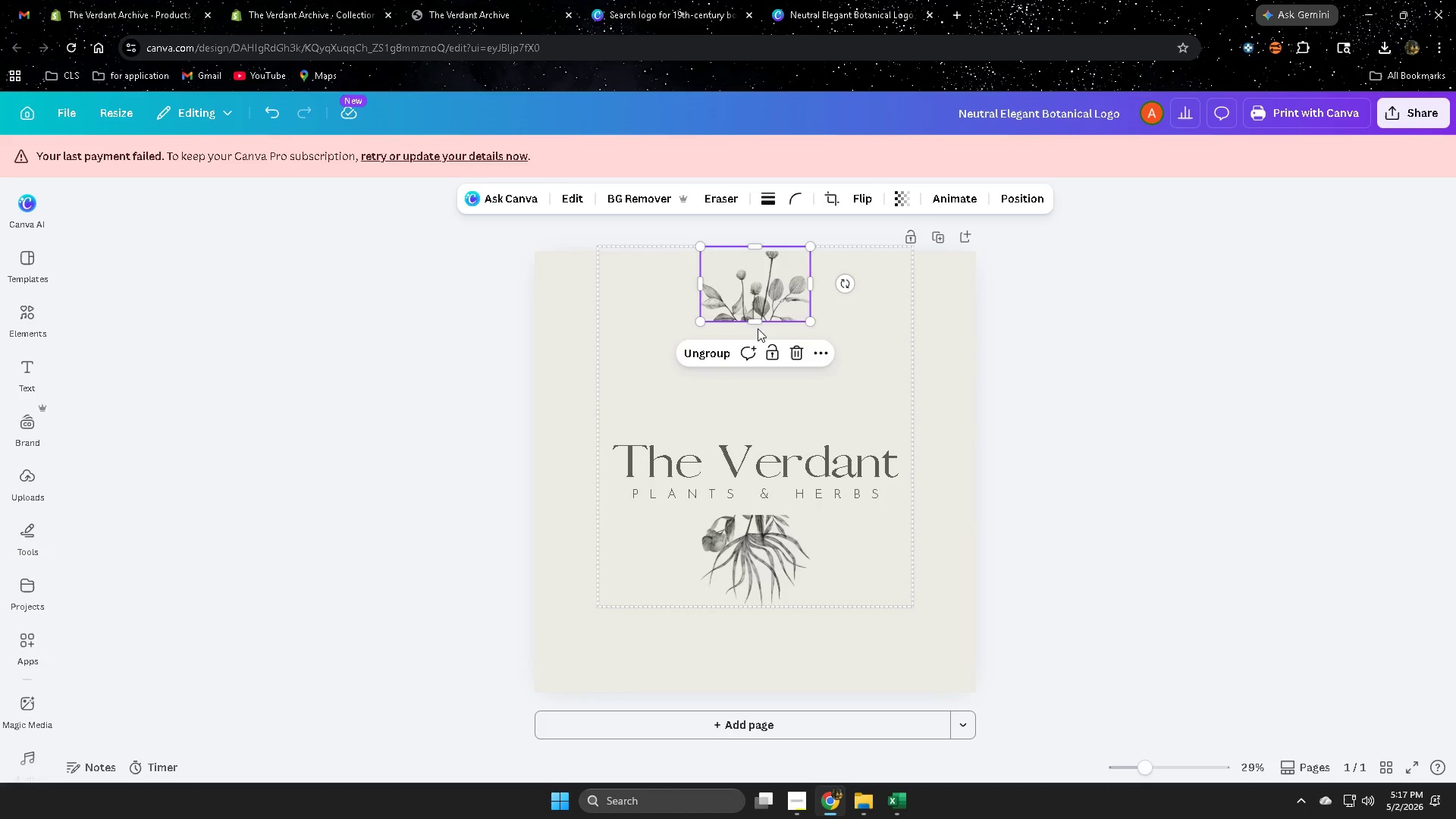 
left_click_drag(start_coordinate=[756, 293], to_coordinate=[761, 385])
 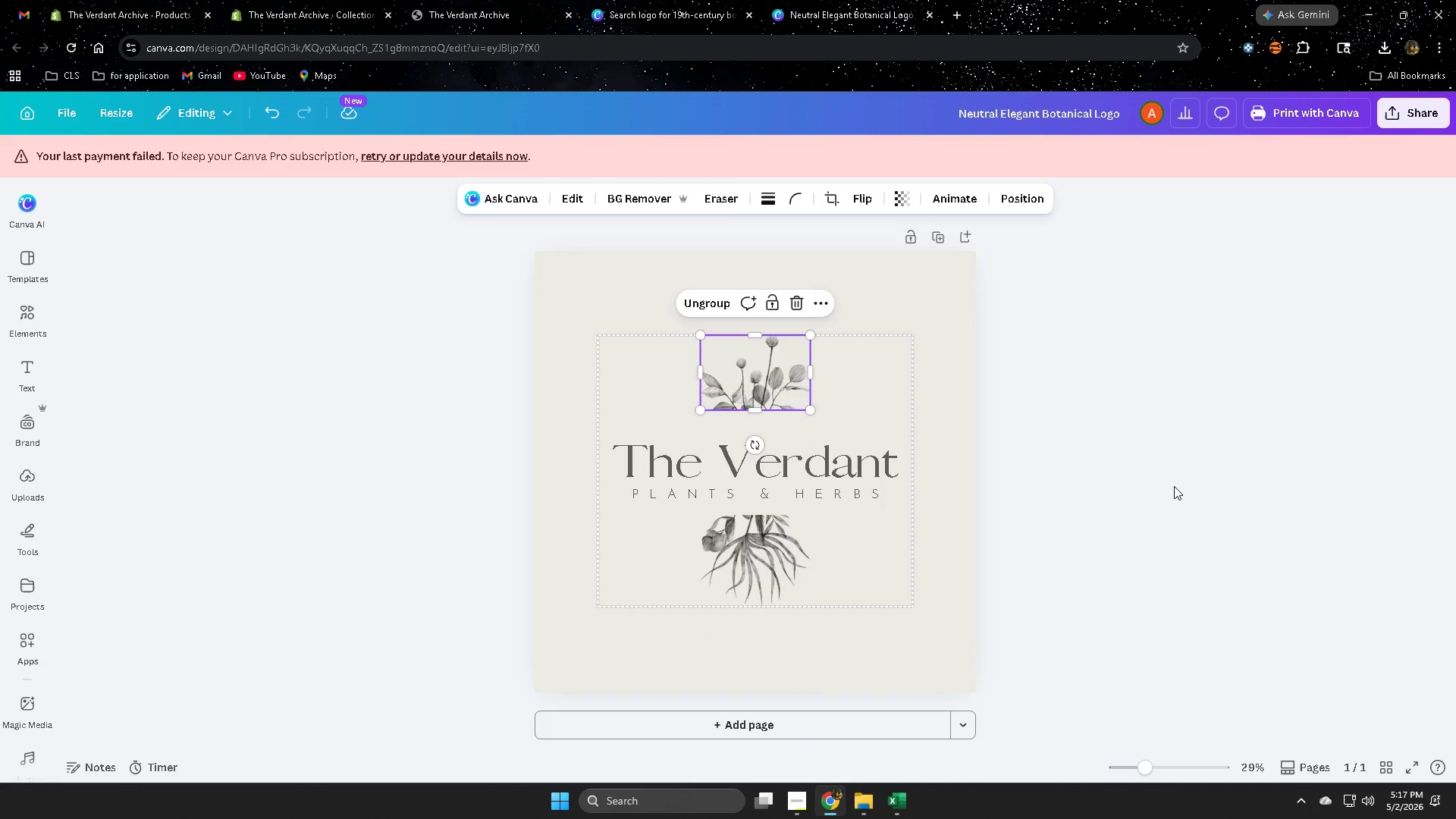 
left_click([1175, 486])
 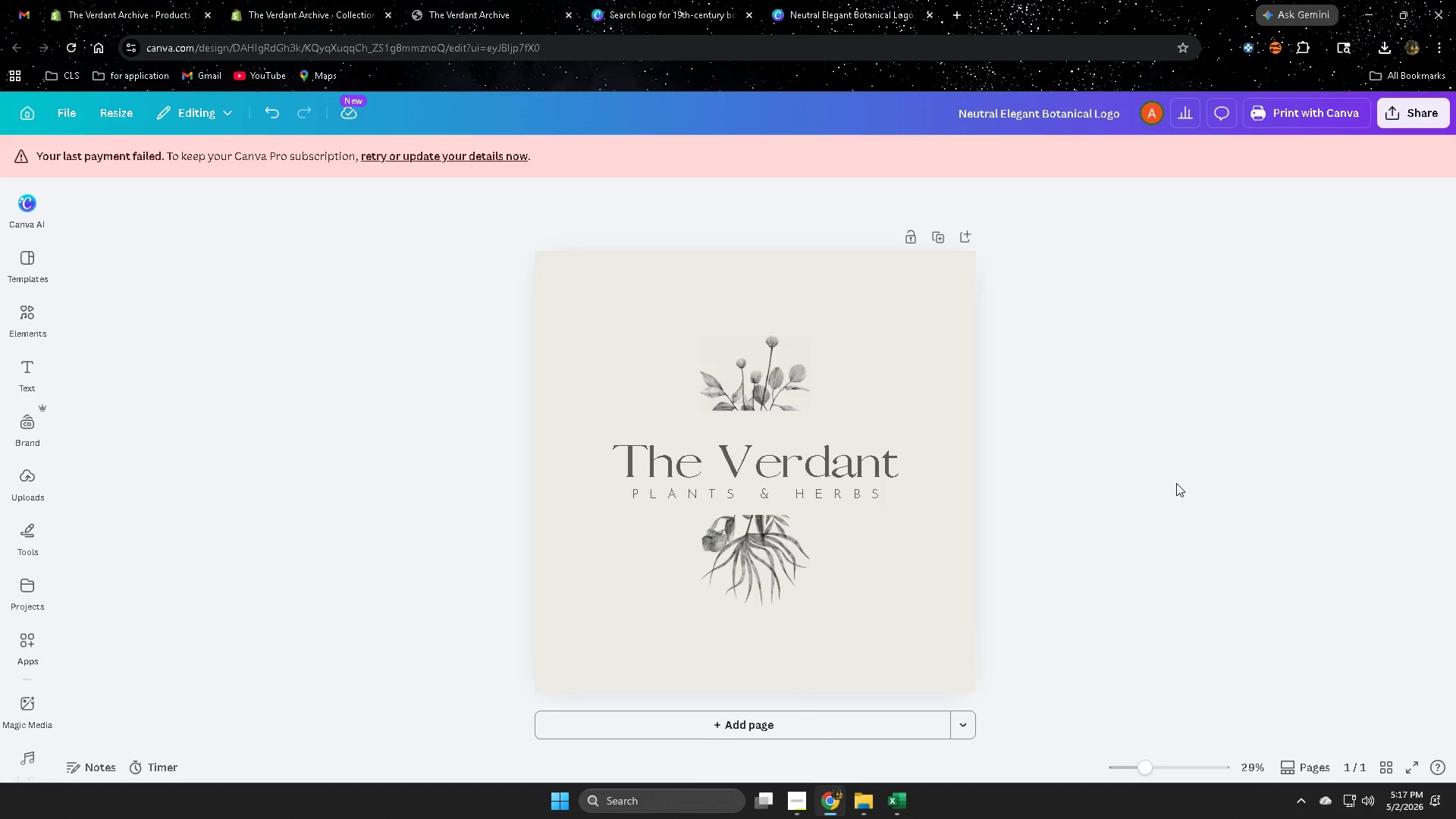 
hold_key(key=ControlLeft, duration=0.7)
 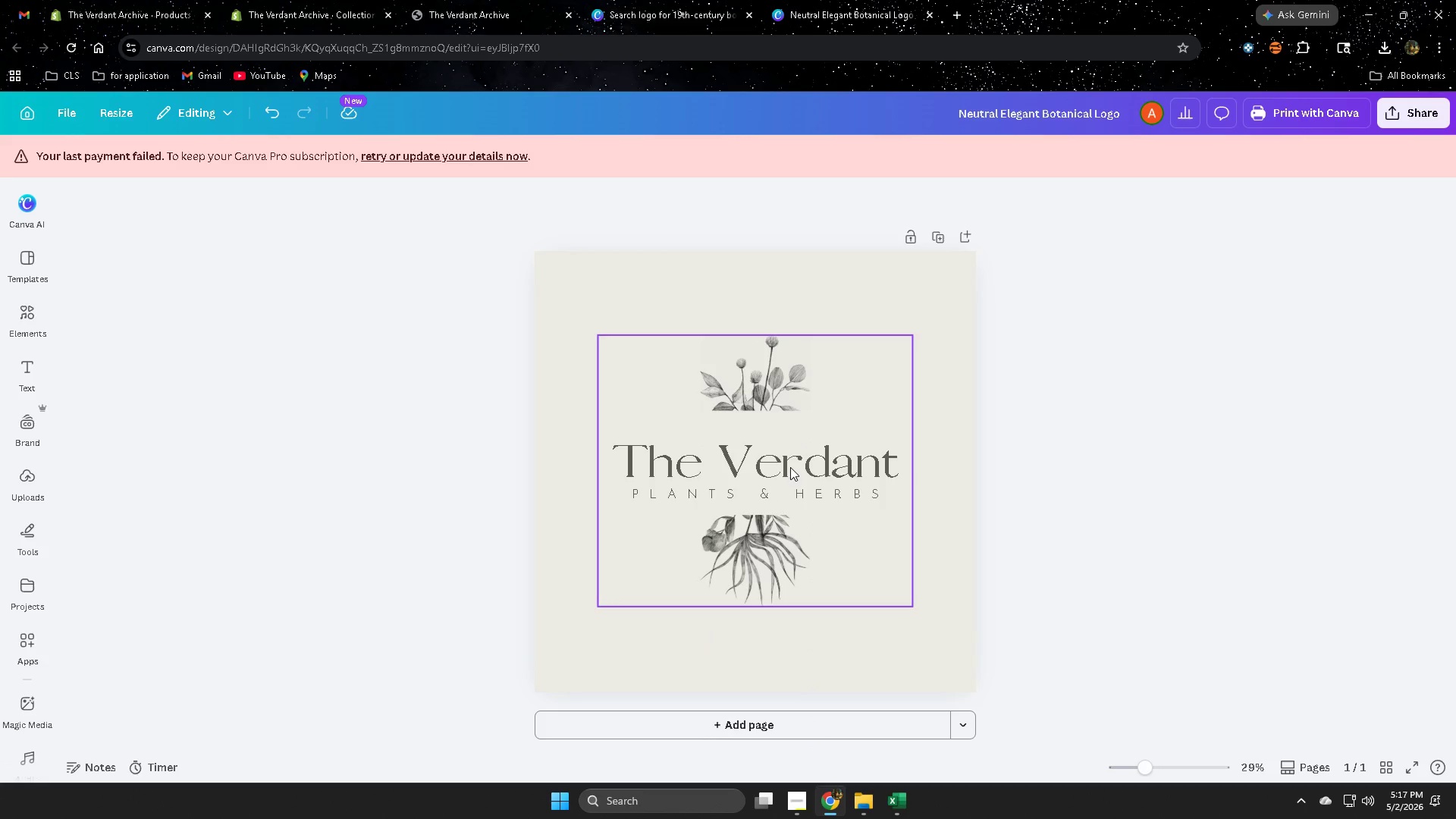 
left_click_drag(start_coordinate=[790, 466], to_coordinate=[788, 457])
 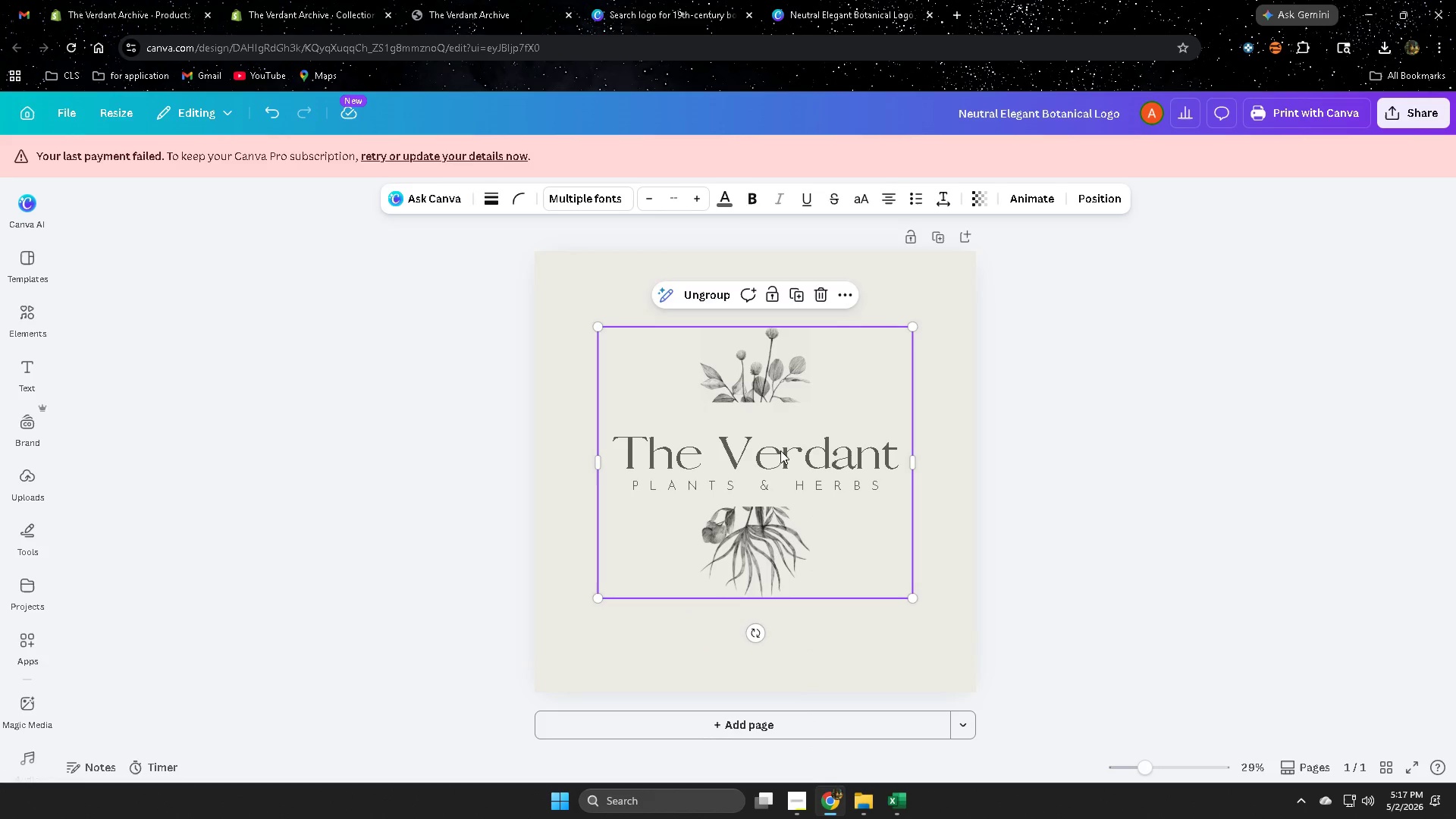 
left_click([771, 449])
 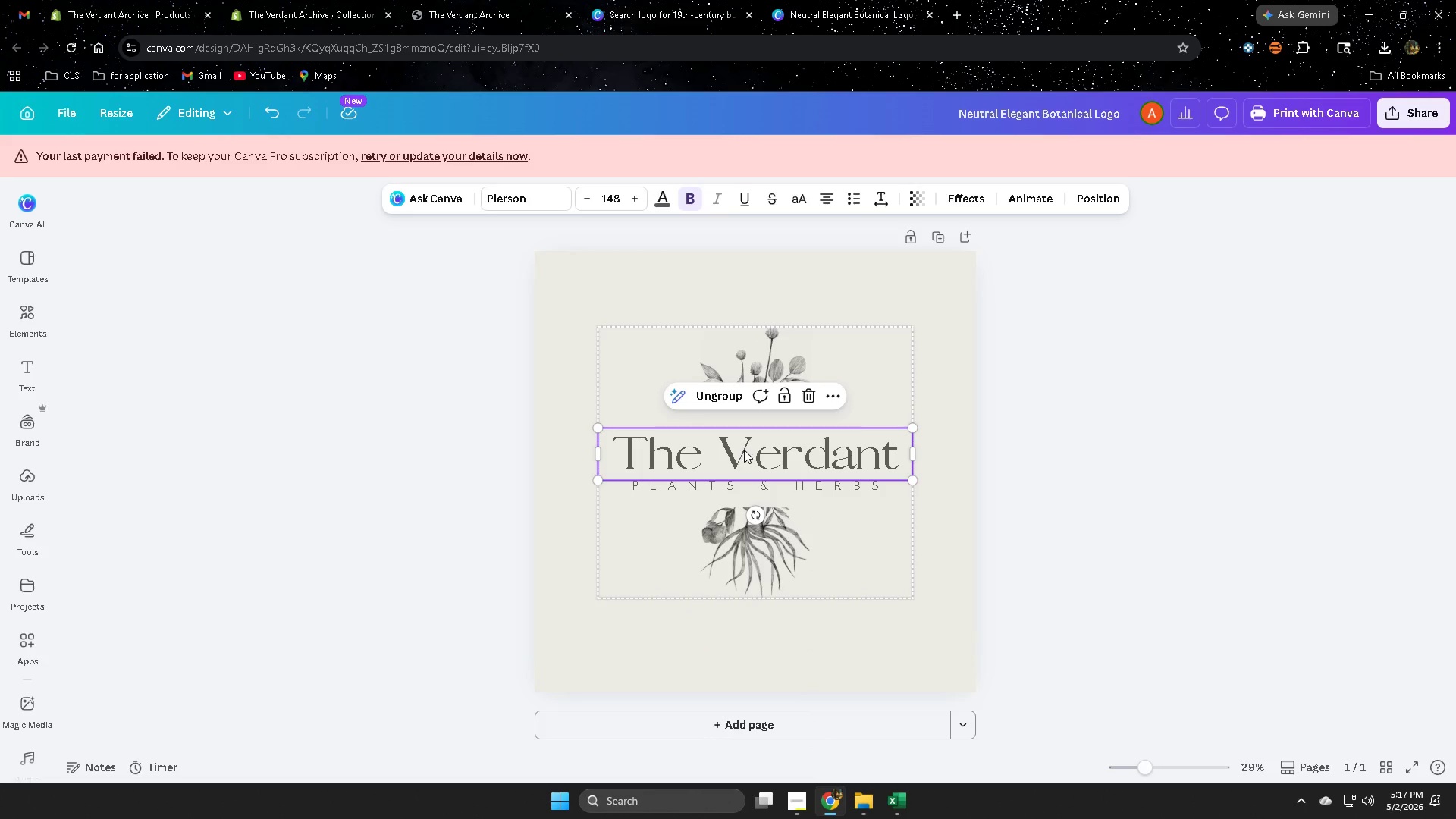 
left_click_drag(start_coordinate=[744, 450], to_coordinate=[746, 434])
 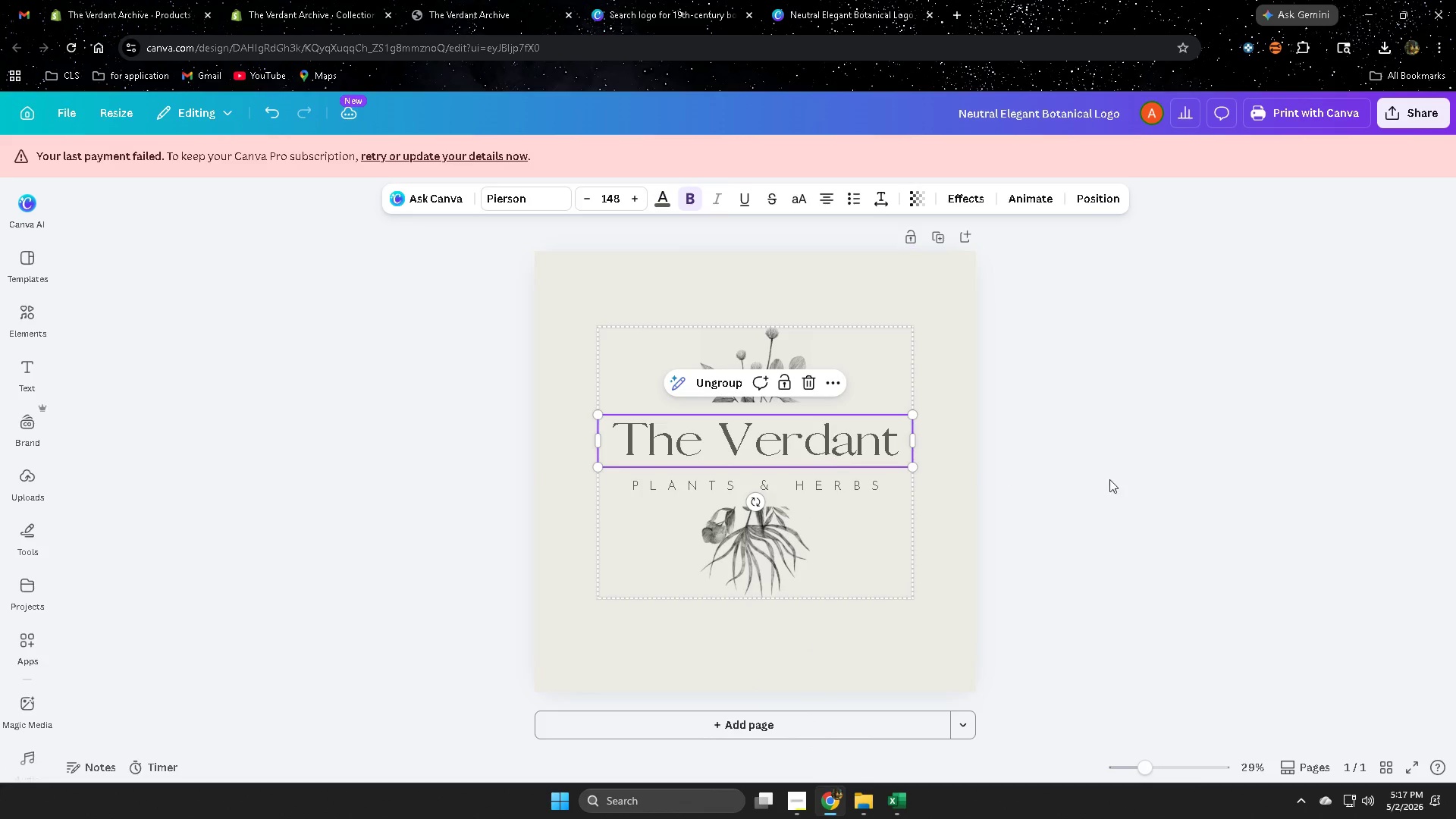 
left_click([1117, 479])
 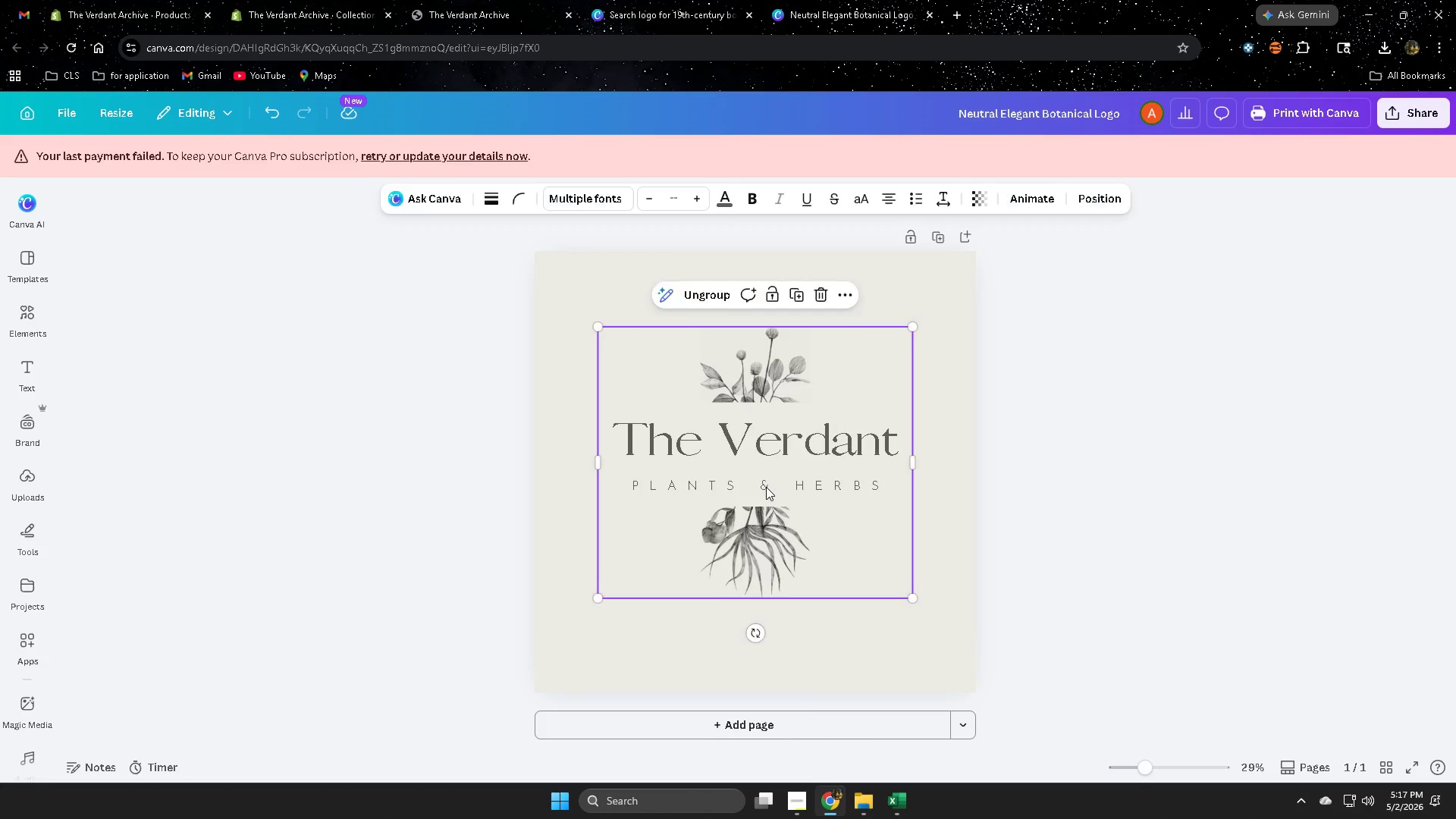 
double_click([766, 487])
 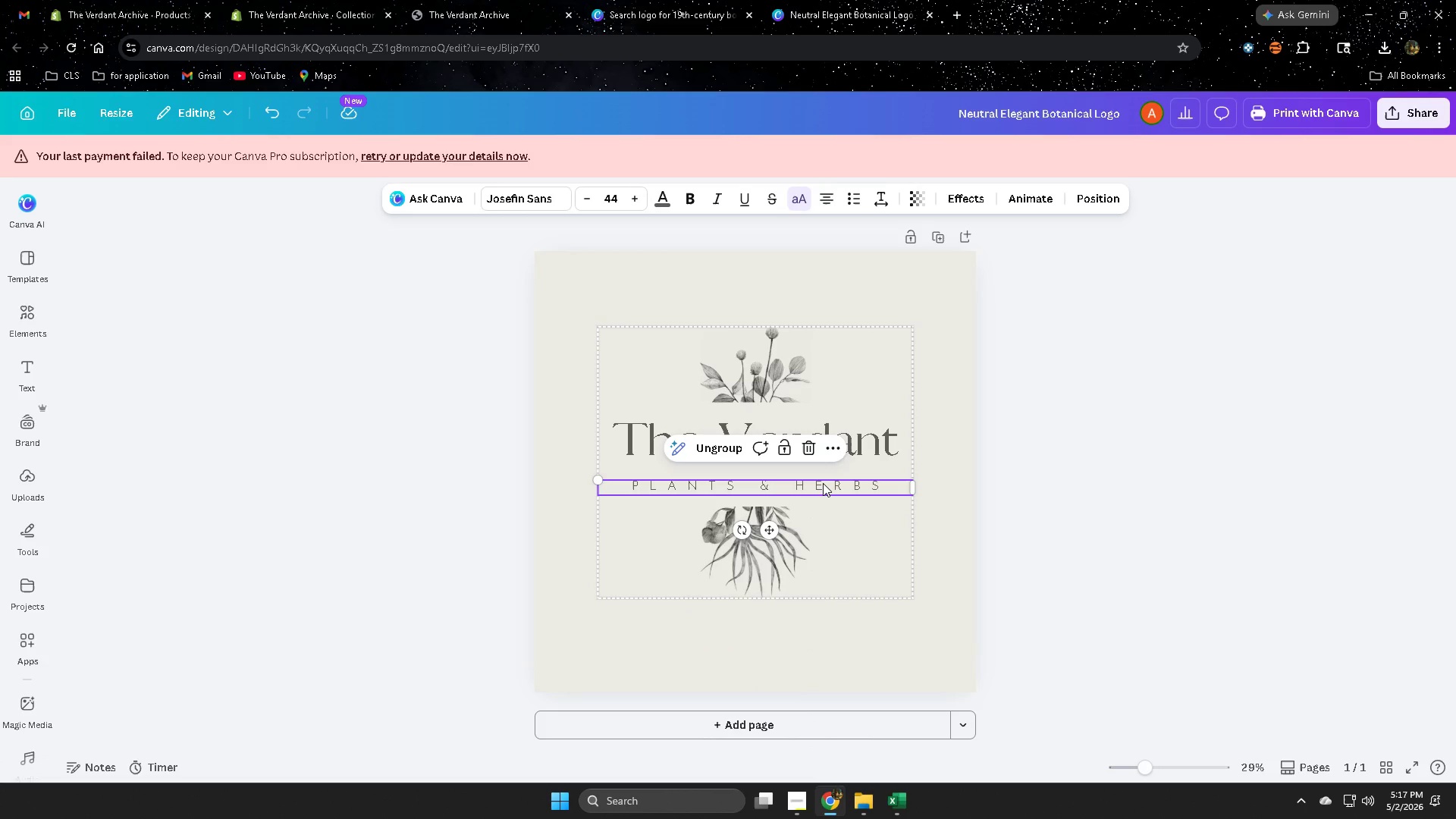 
key(Delete)
 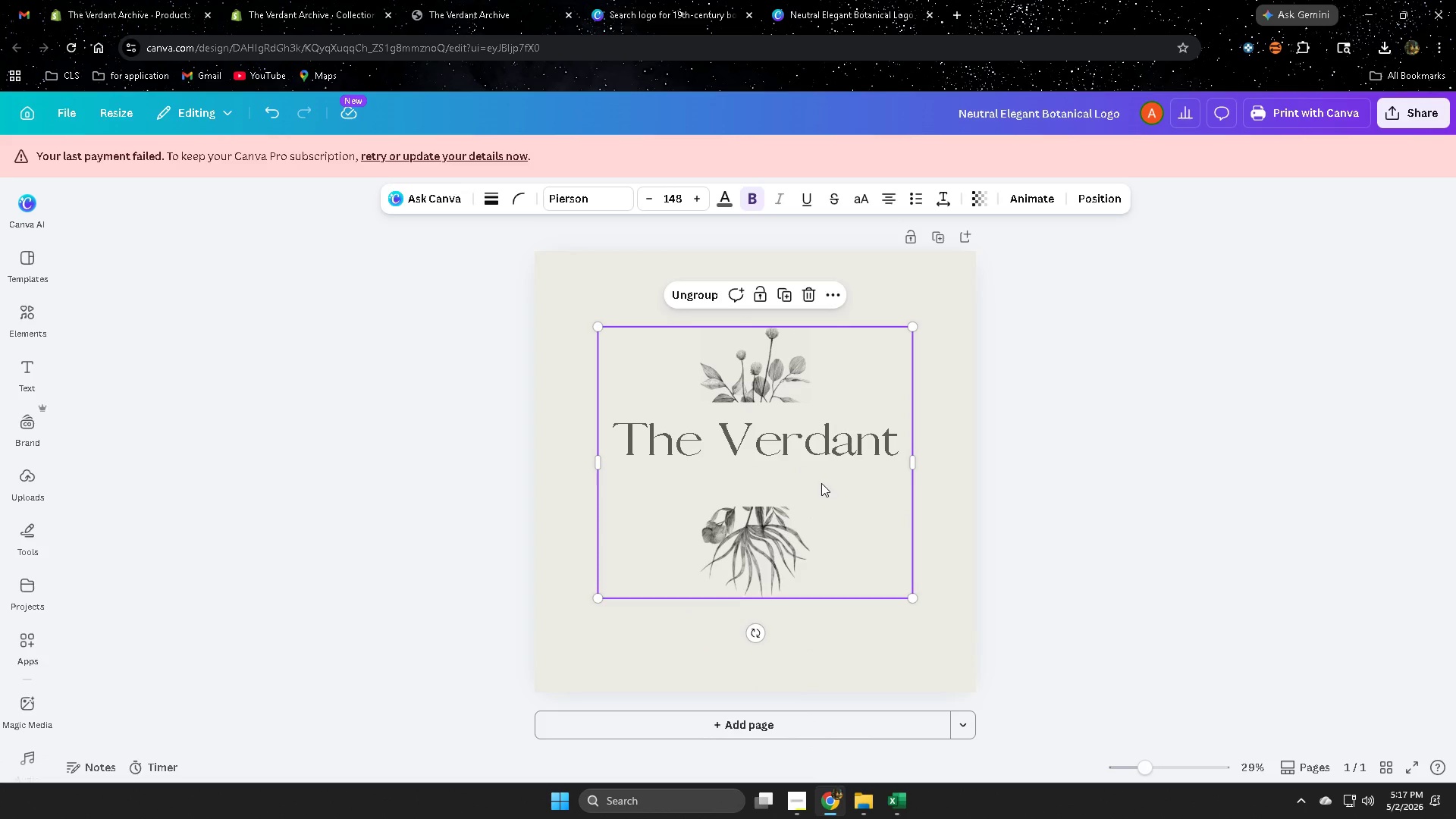 
left_click([820, 485])
 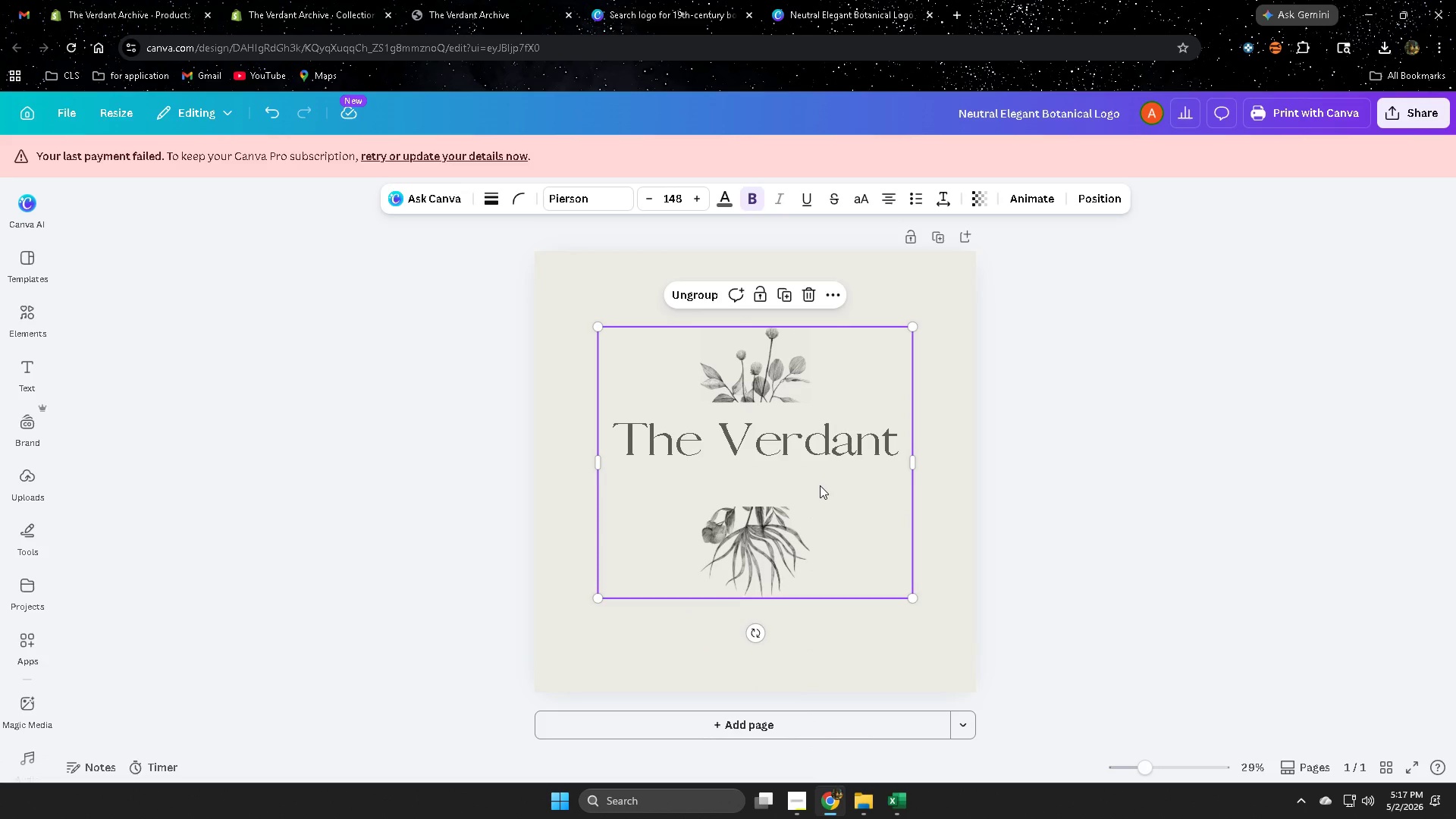 
key(Control+Z)
 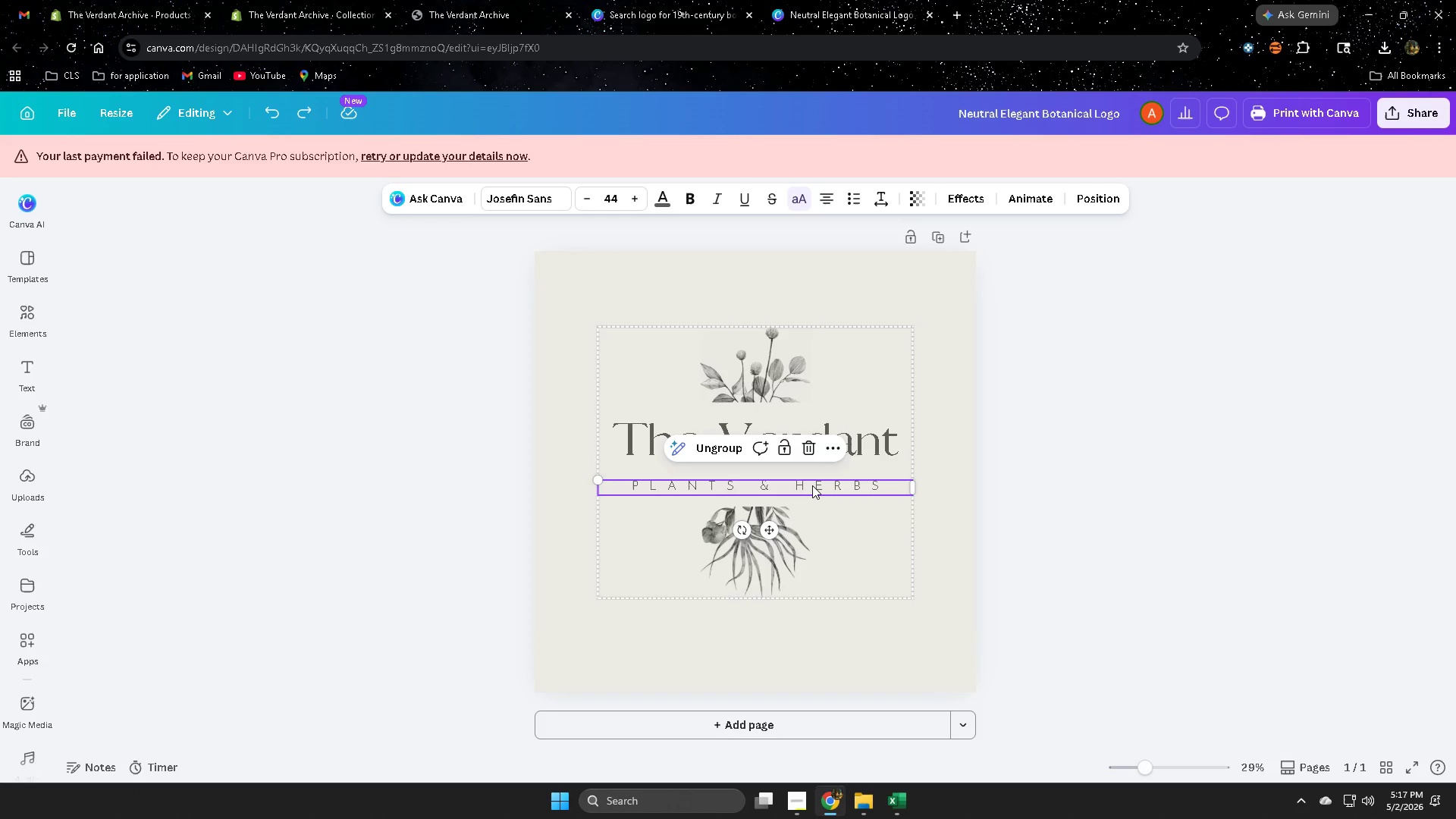 
double_click([812, 485])
 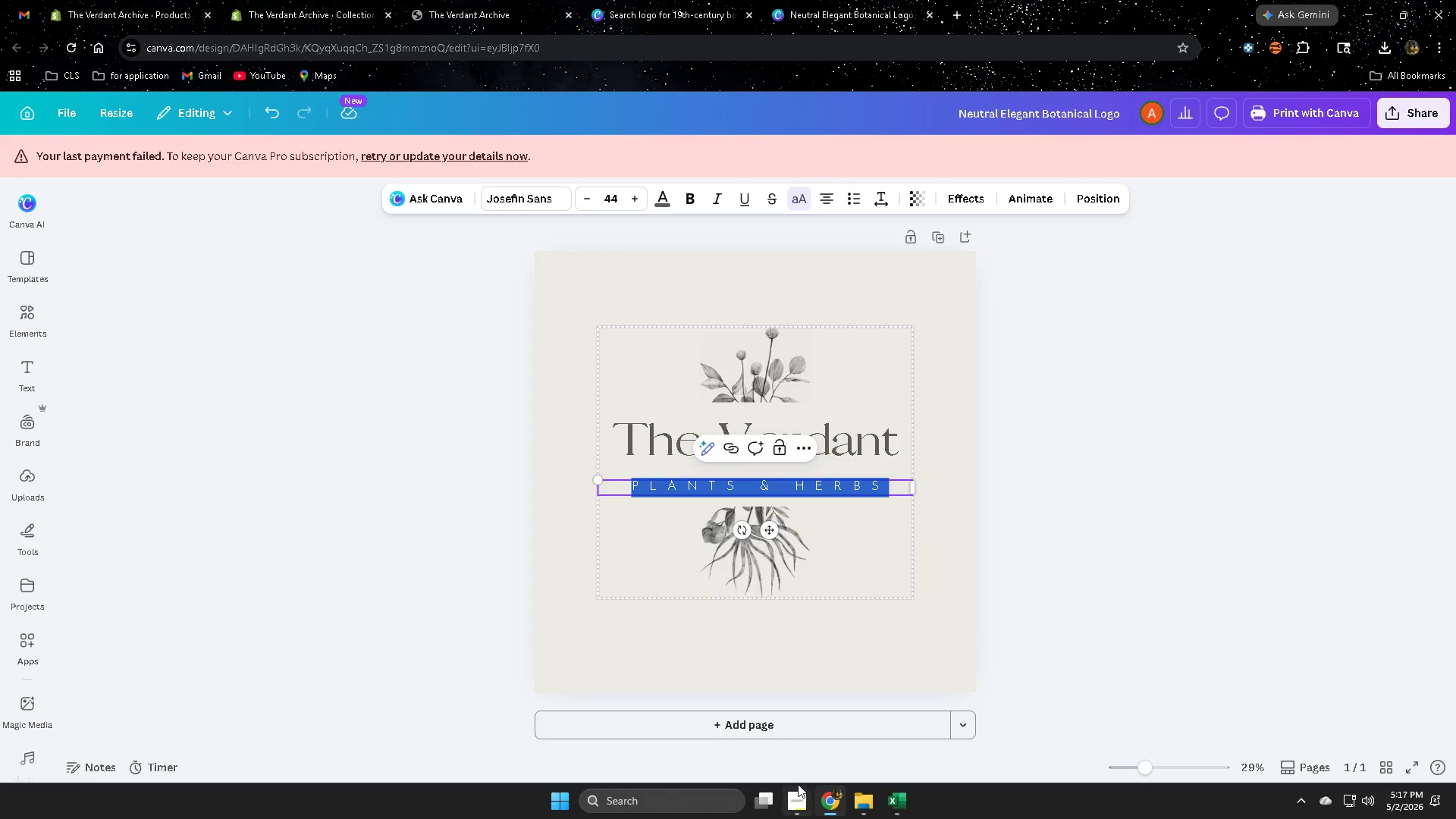 
left_click([798, 804])